 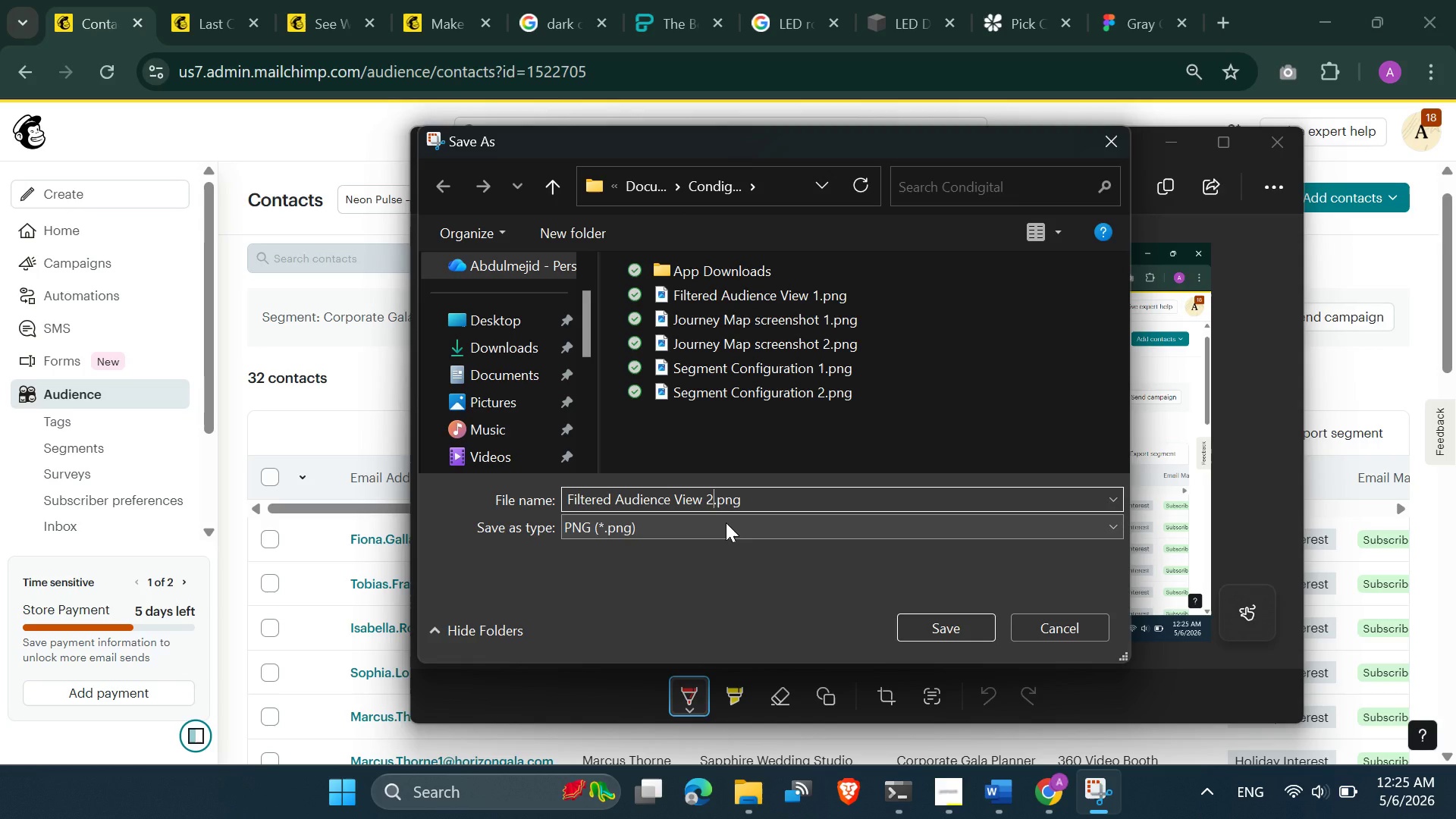 
key(2)
 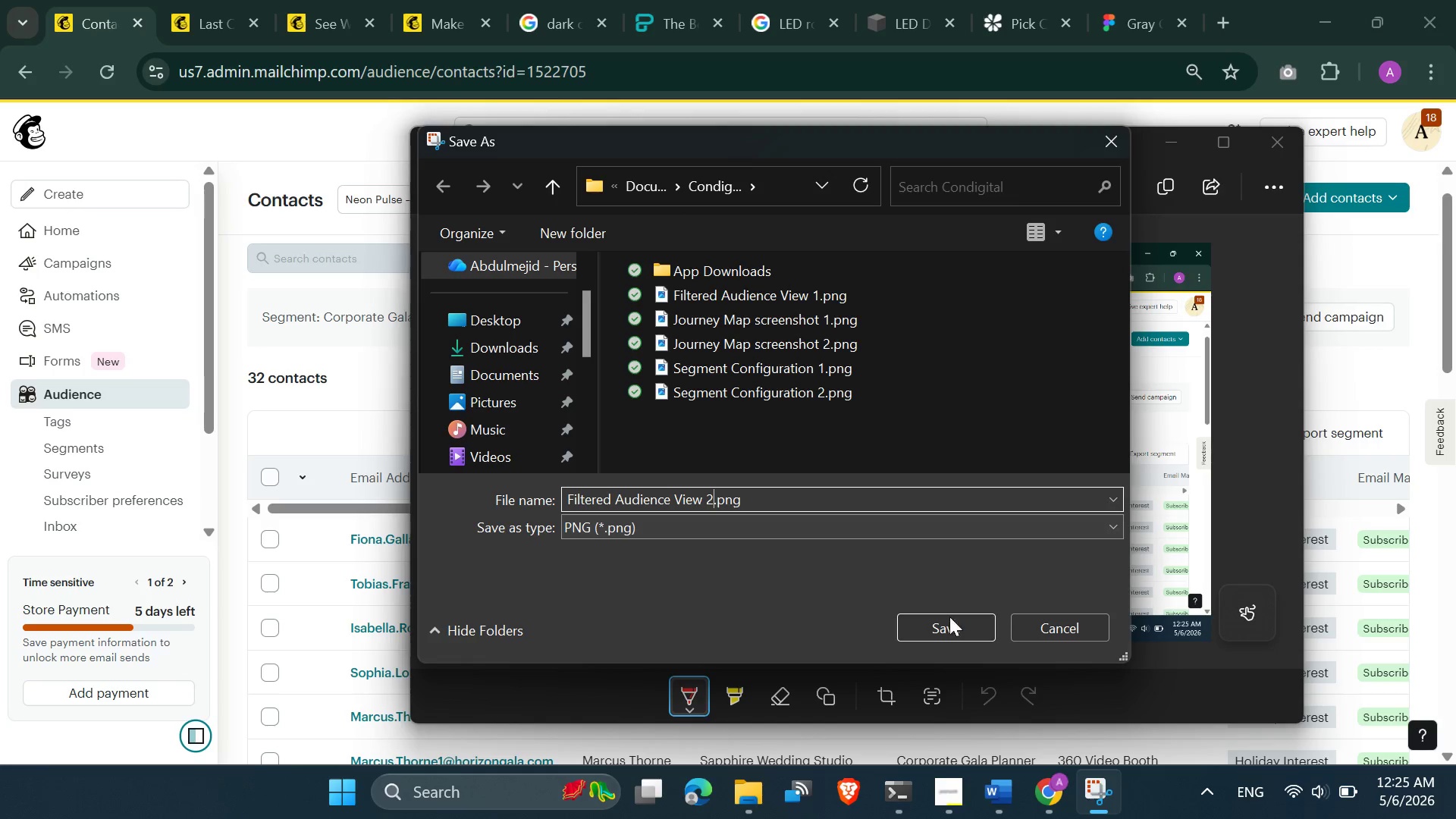 
left_click([943, 636])
 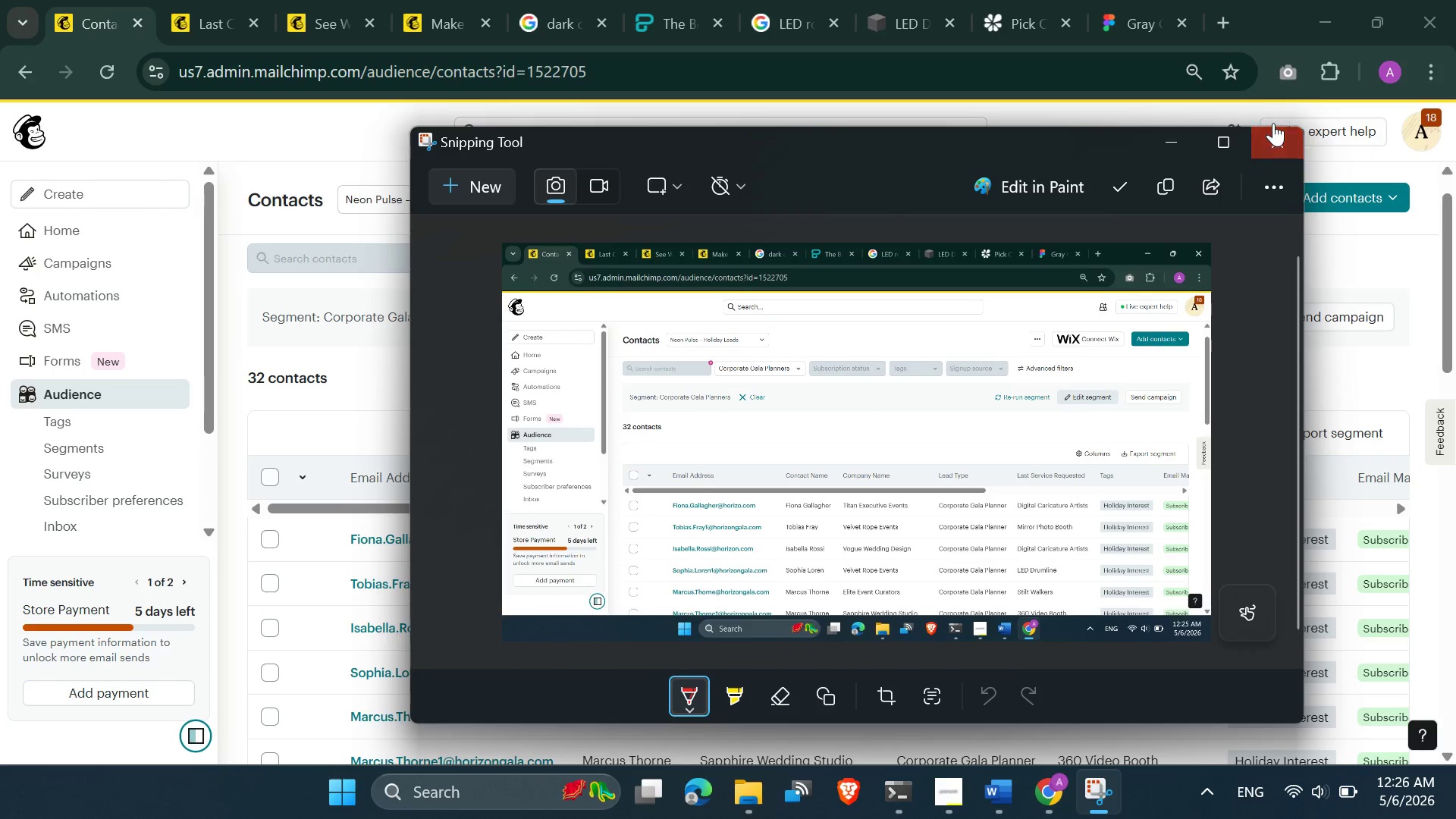 
left_click([1273, 138])
 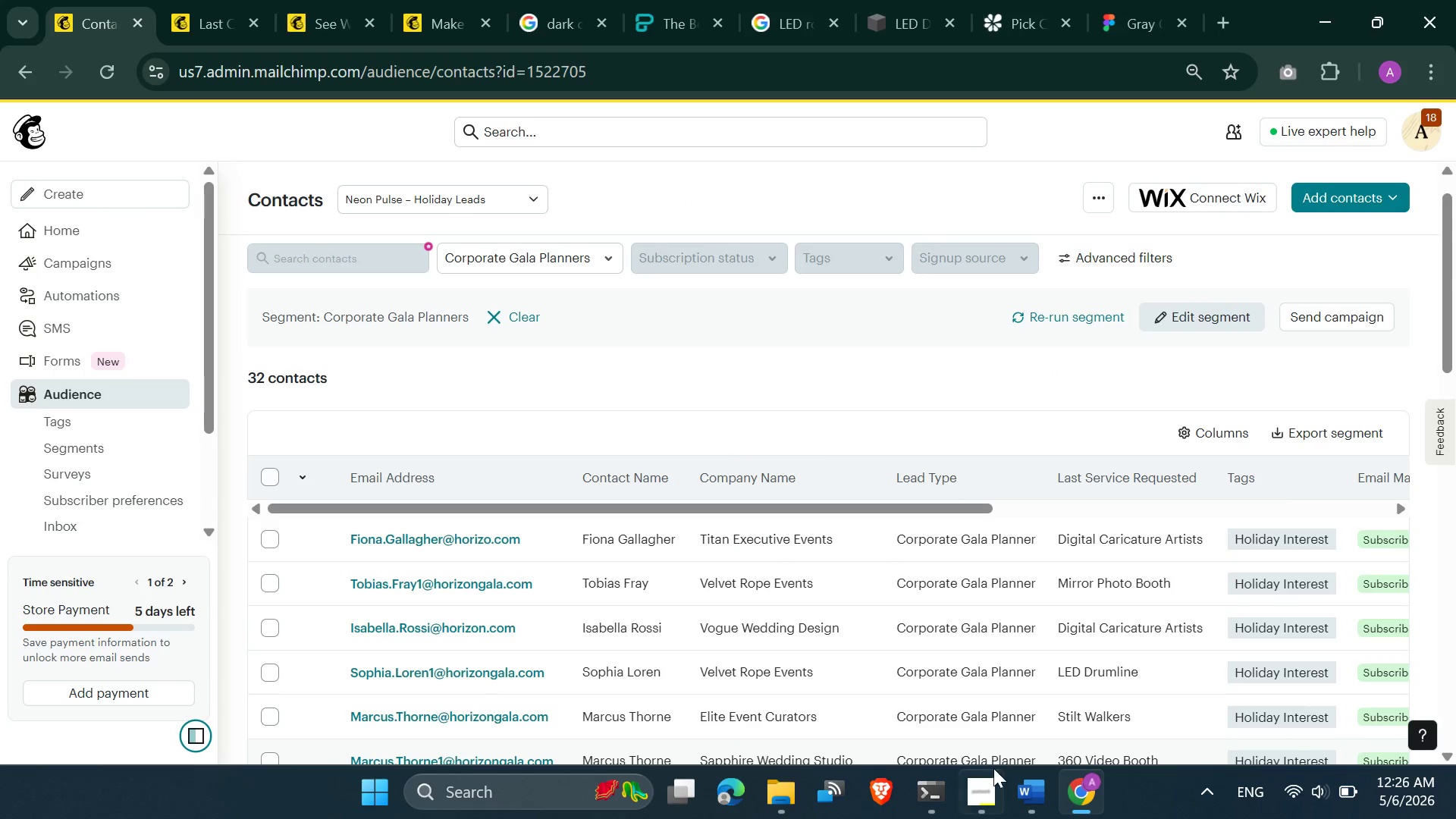 
left_click([982, 794])